 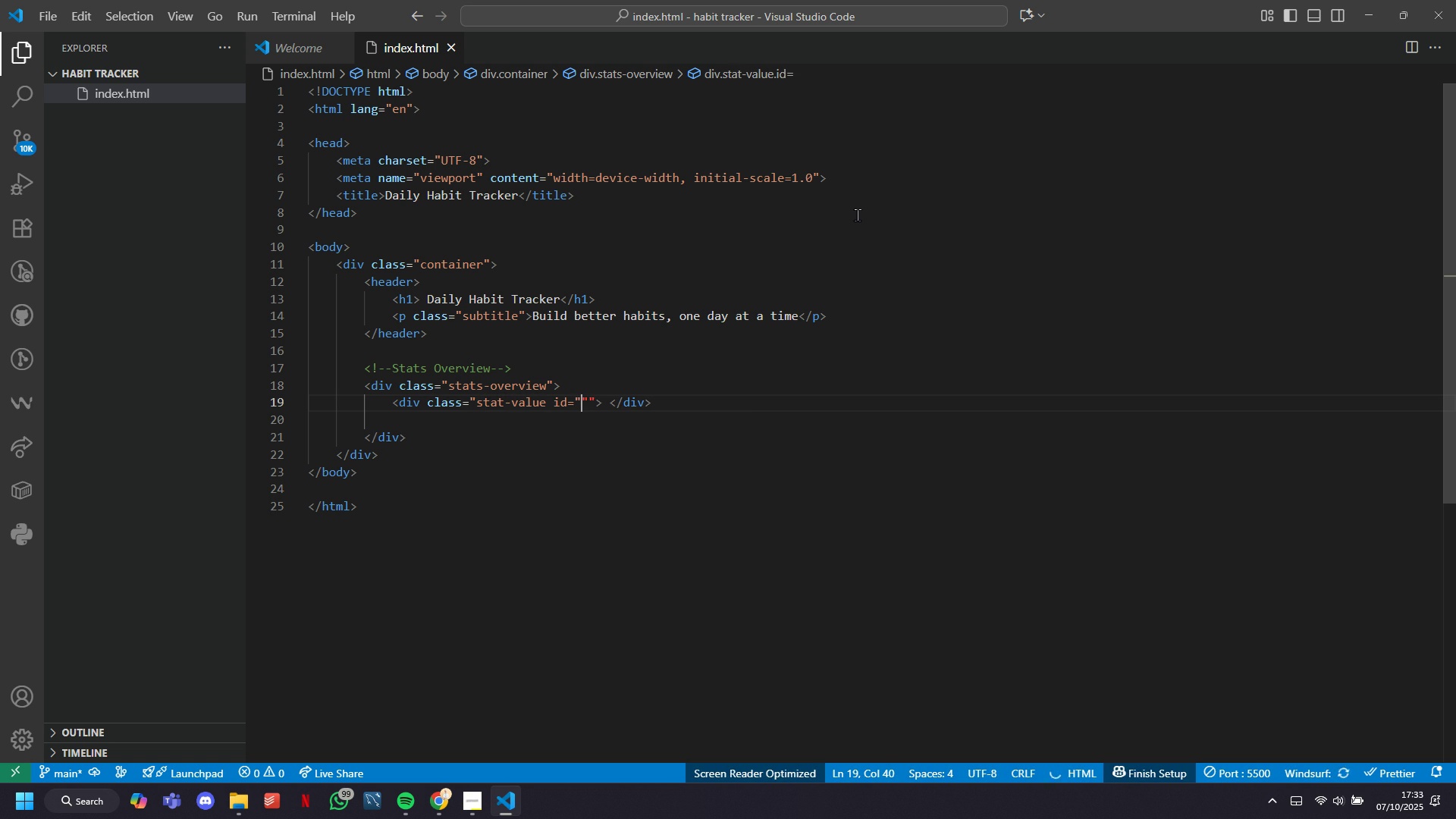 
key(ArrowRight)
 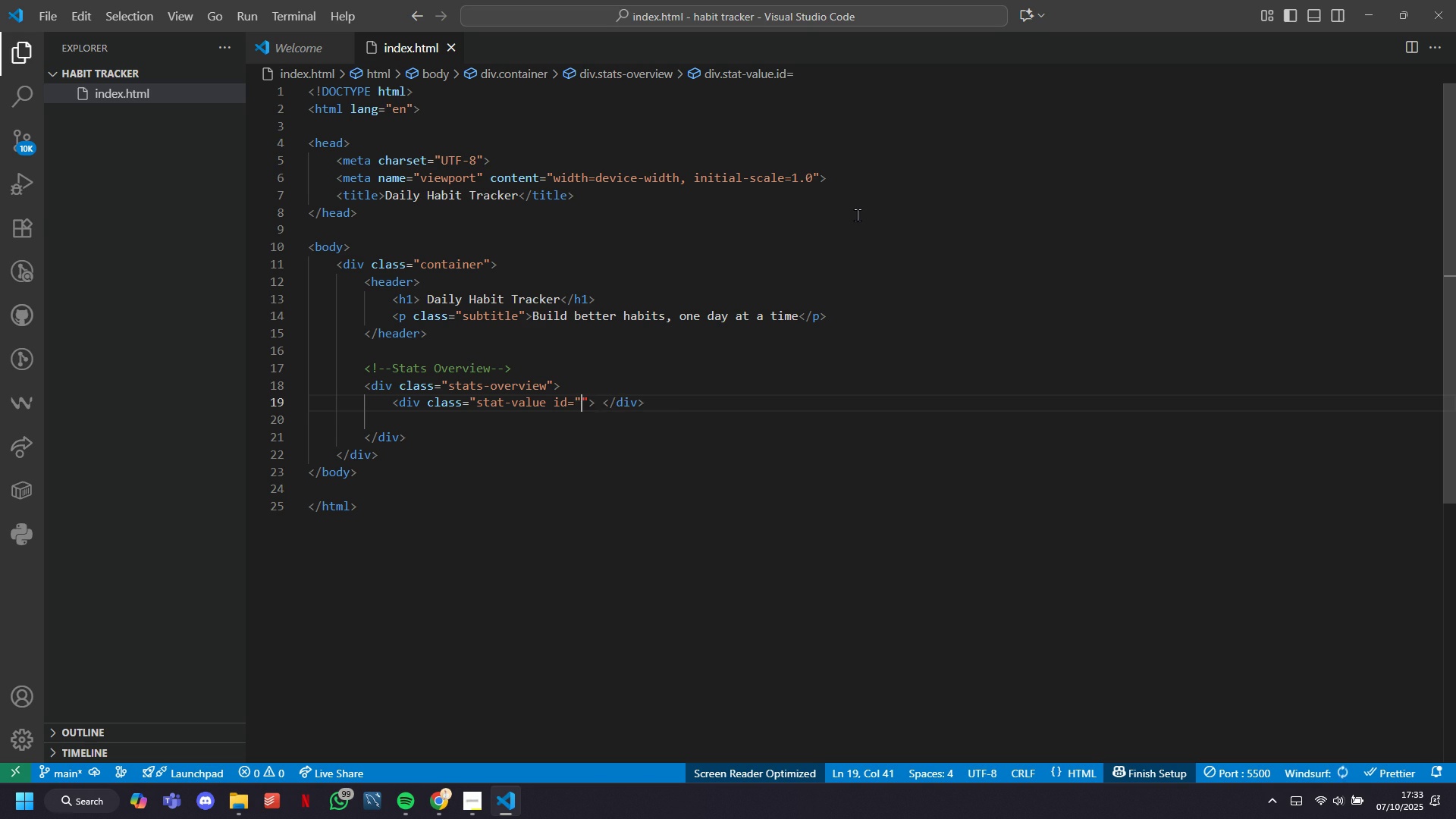 
key(Backspace)
type(totalHbits)
 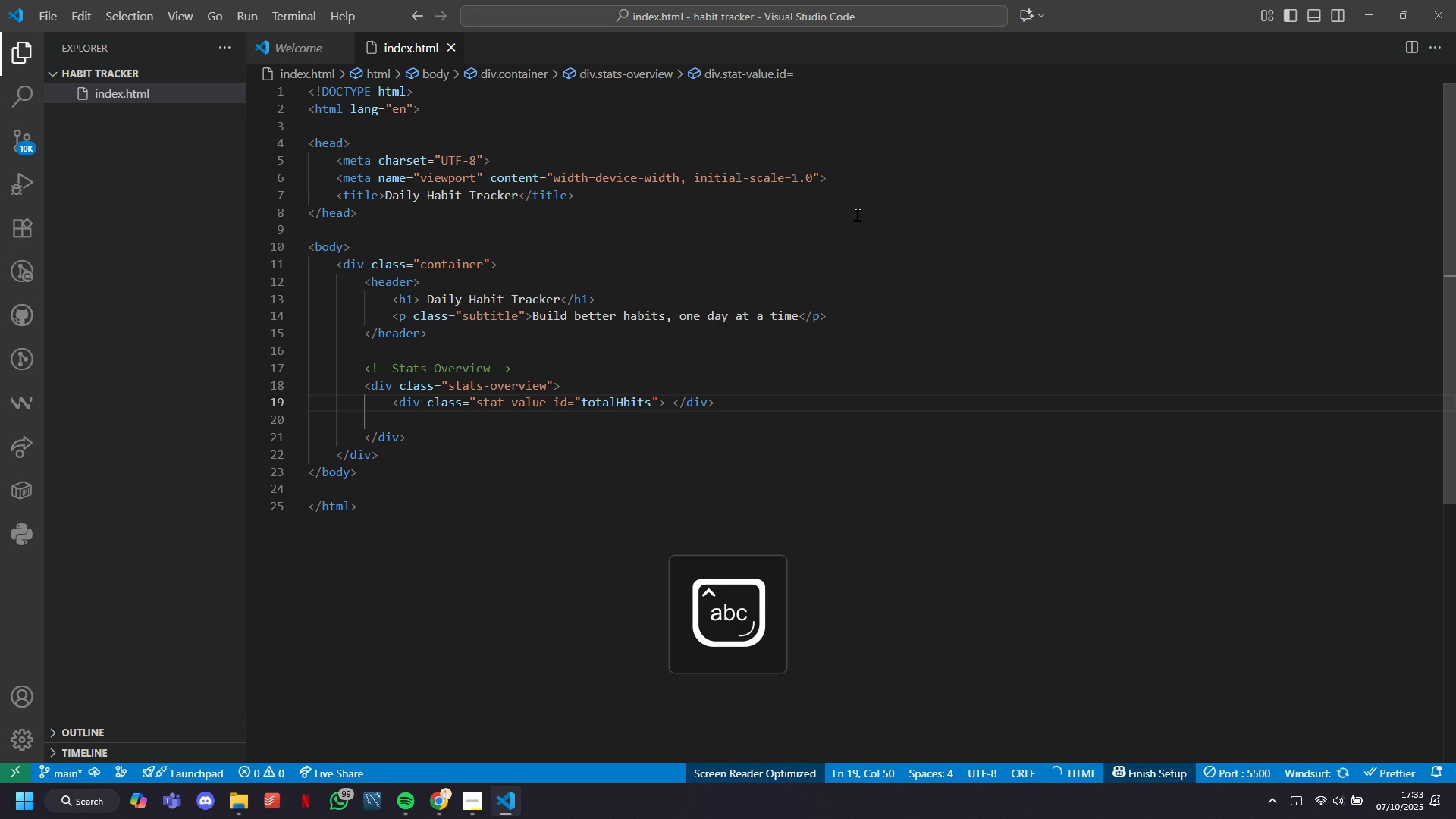 
key(ArrowLeft)
 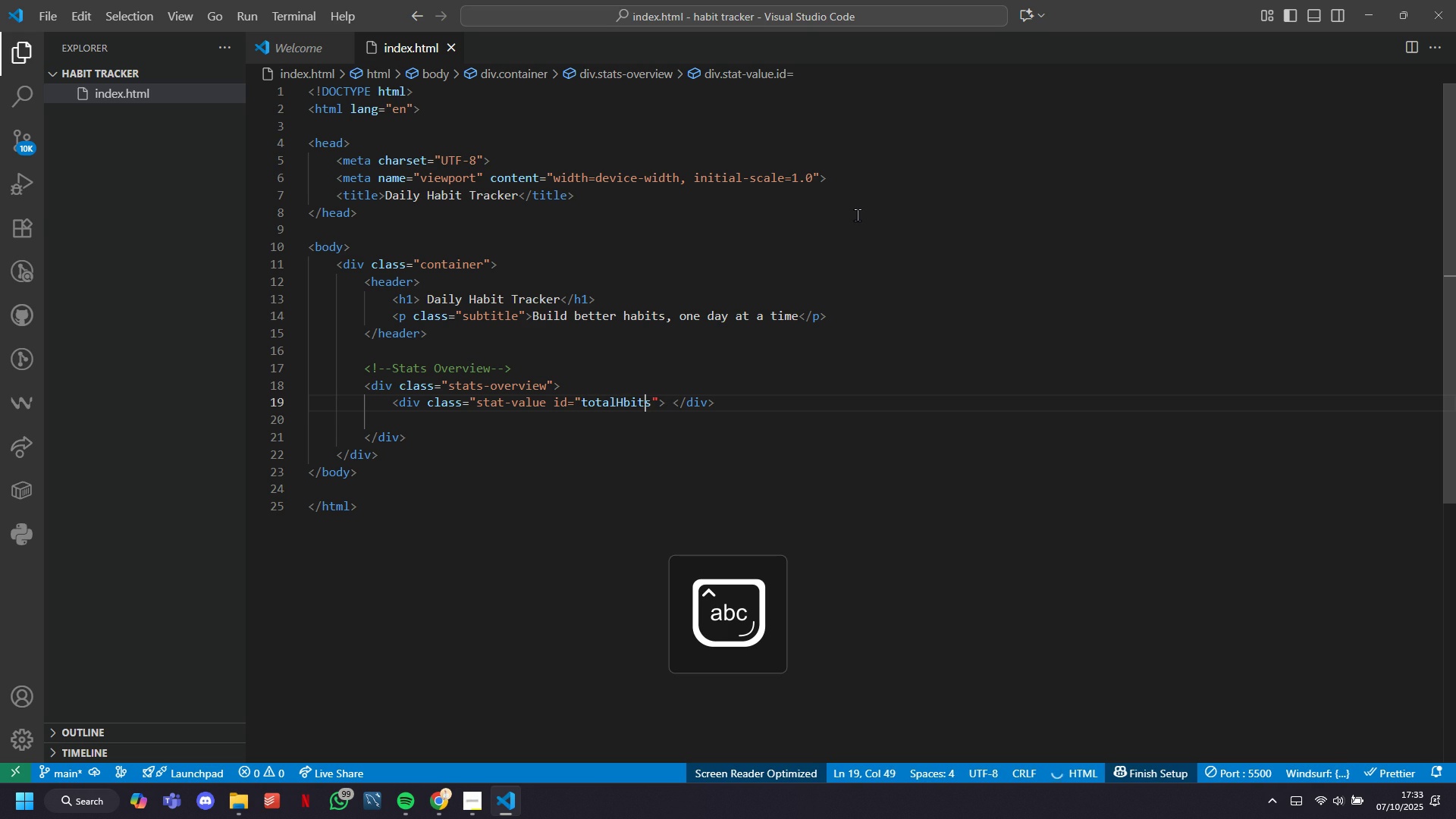 
key(ArrowLeft)
 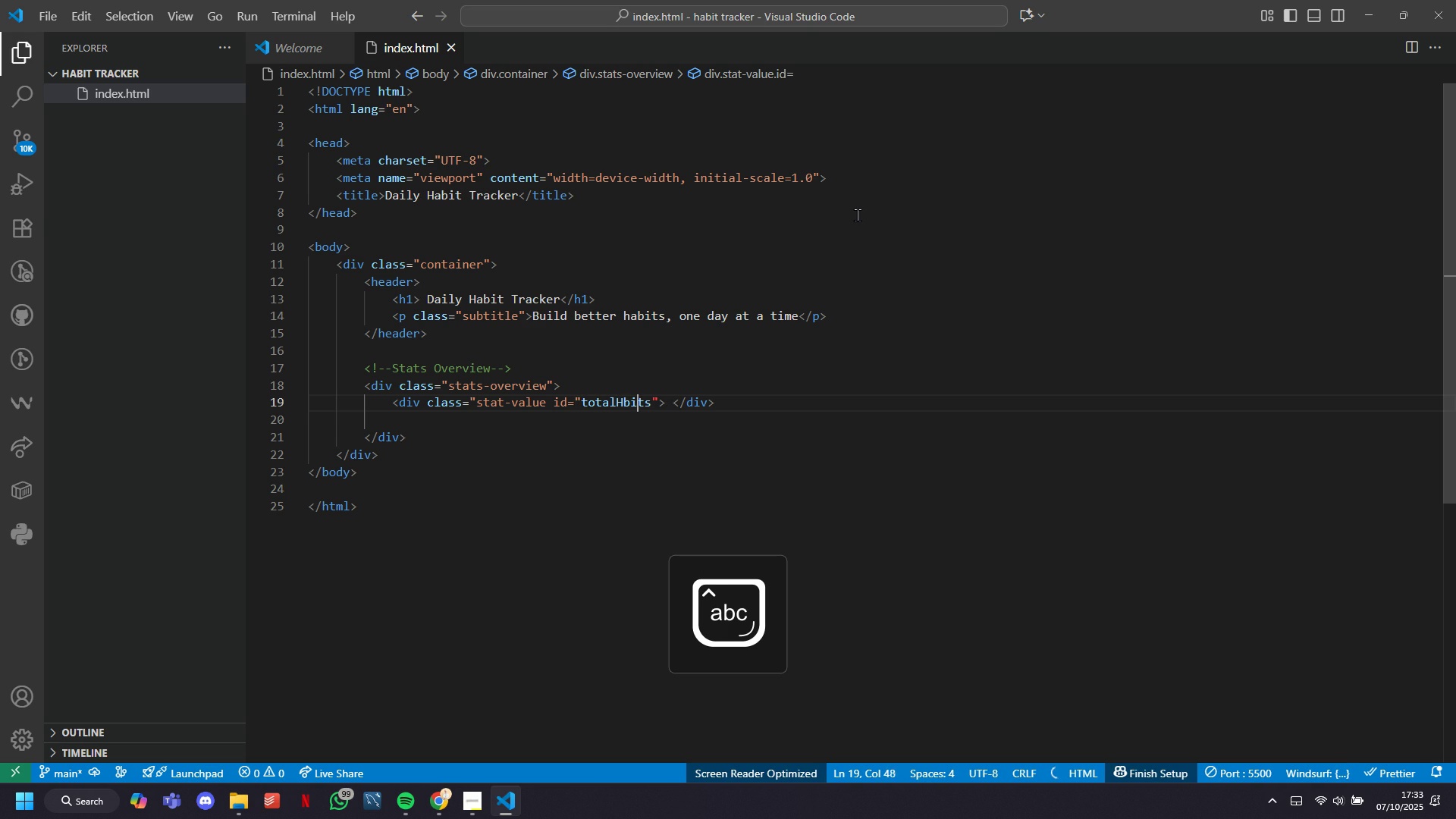 
key(ArrowLeft)
 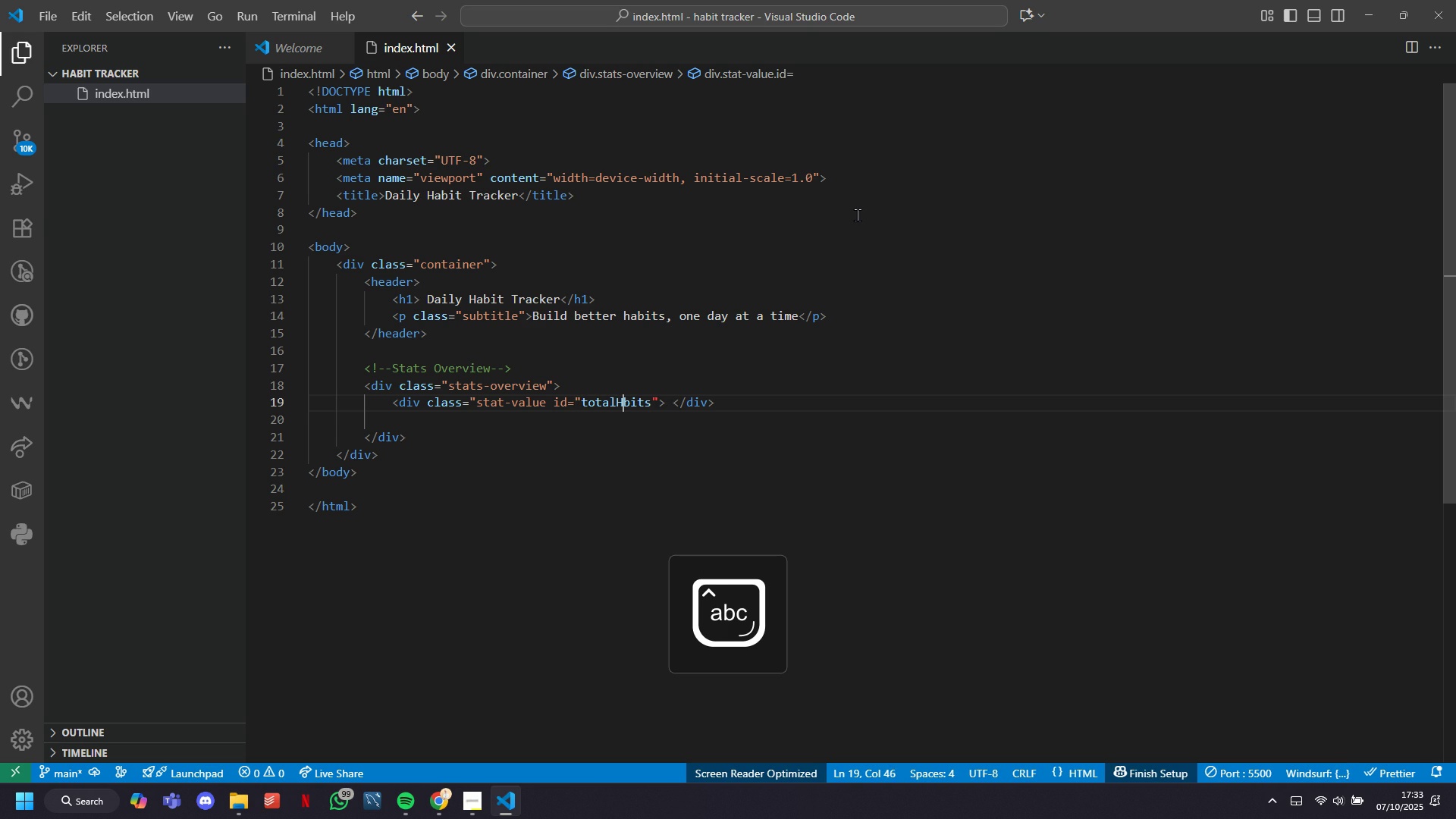 
key(ArrowLeft)
 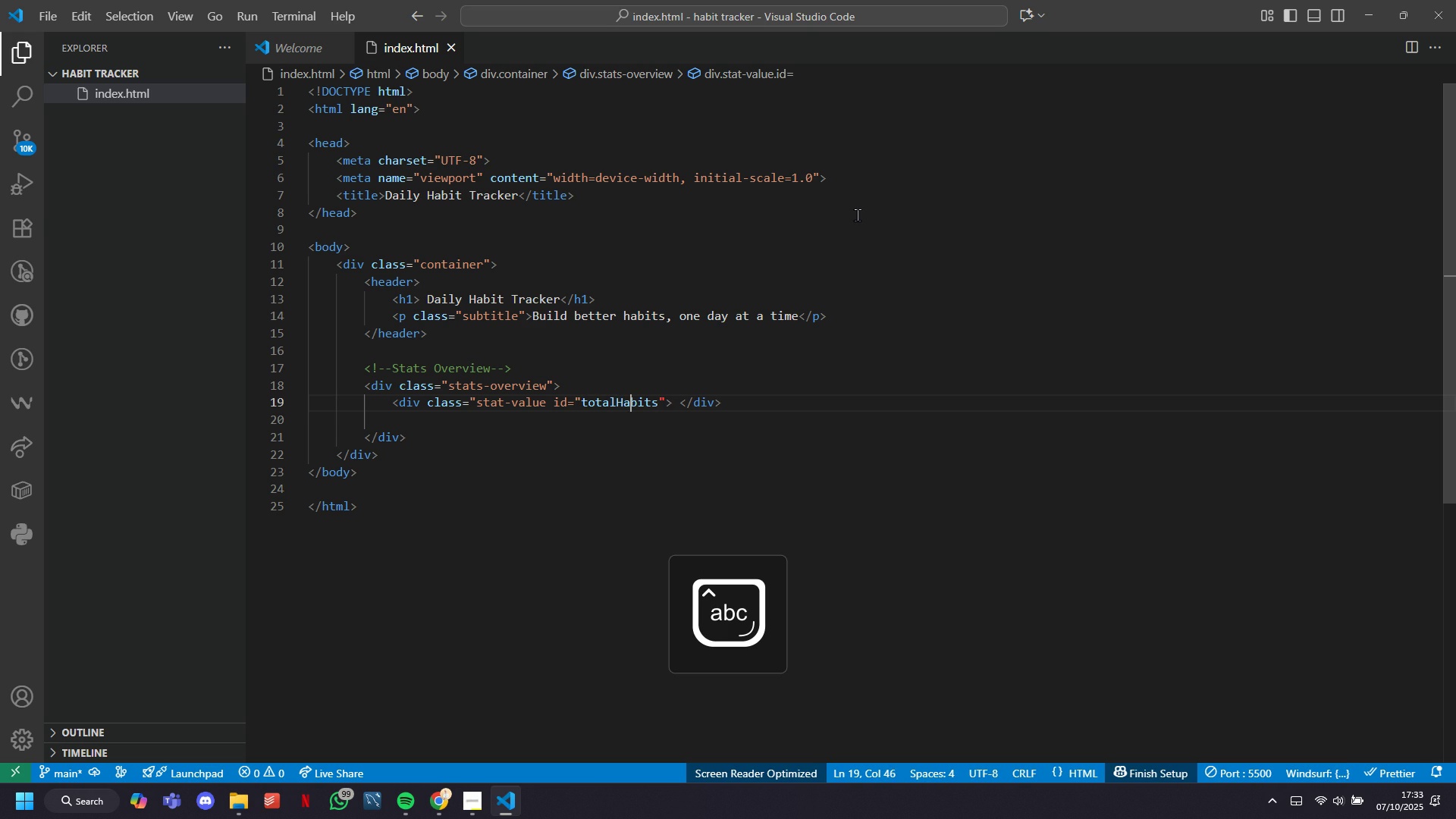 
key(A)